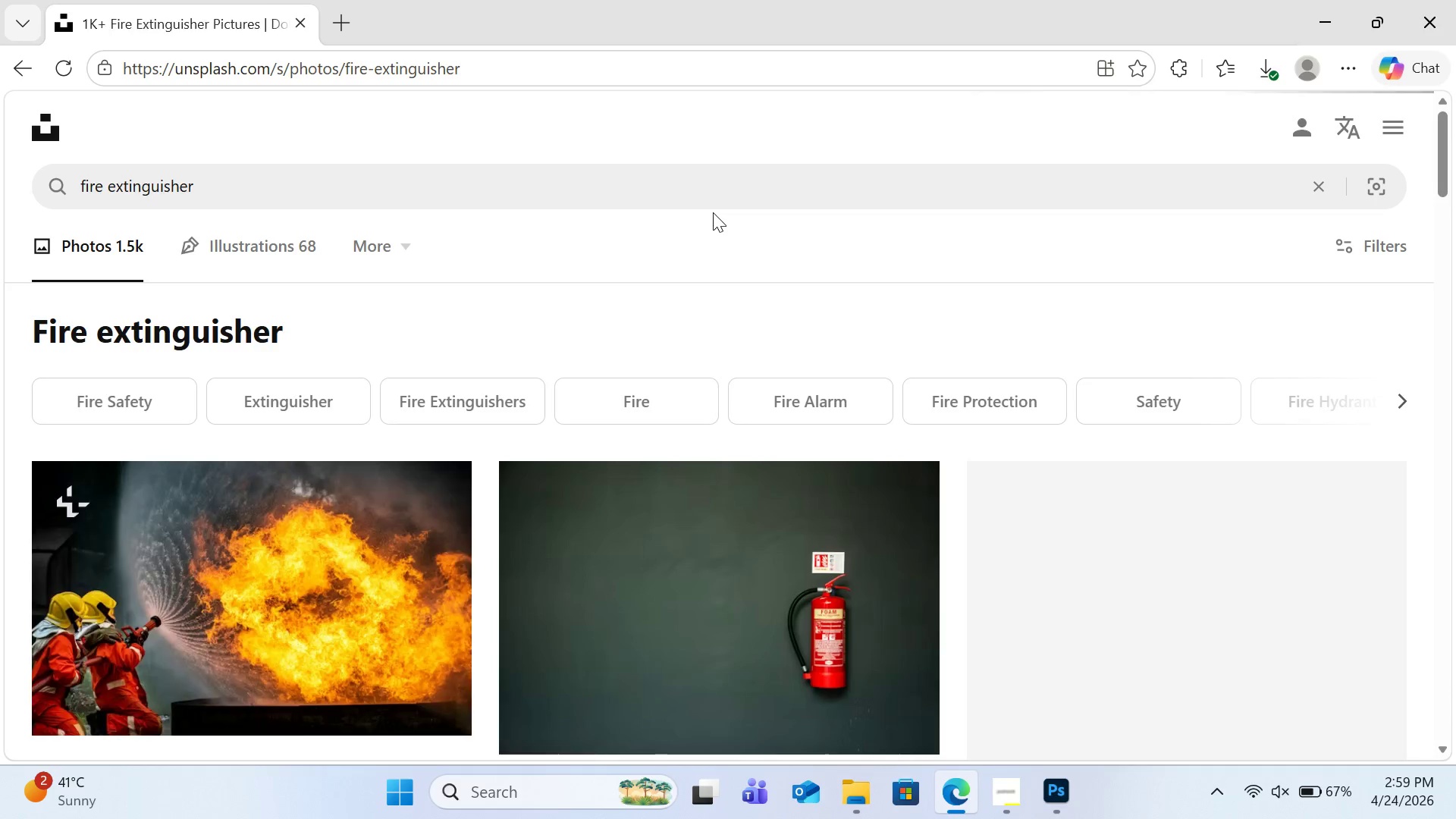 
scroll: coordinate [714, 287], scroll_direction: down, amount: 12.0
 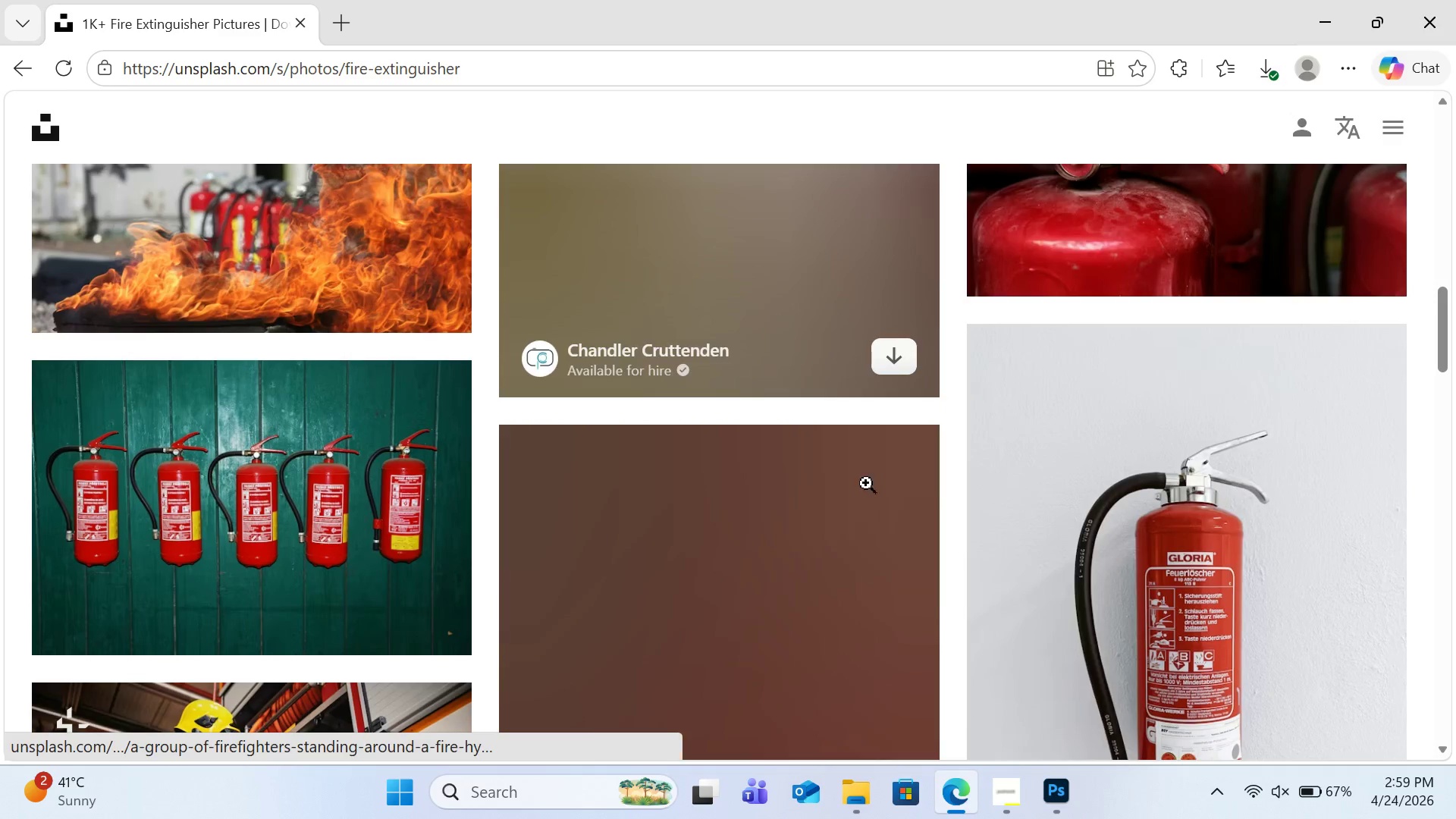 
scroll: coordinate [850, 358], scroll_direction: up, amount: 17.0
 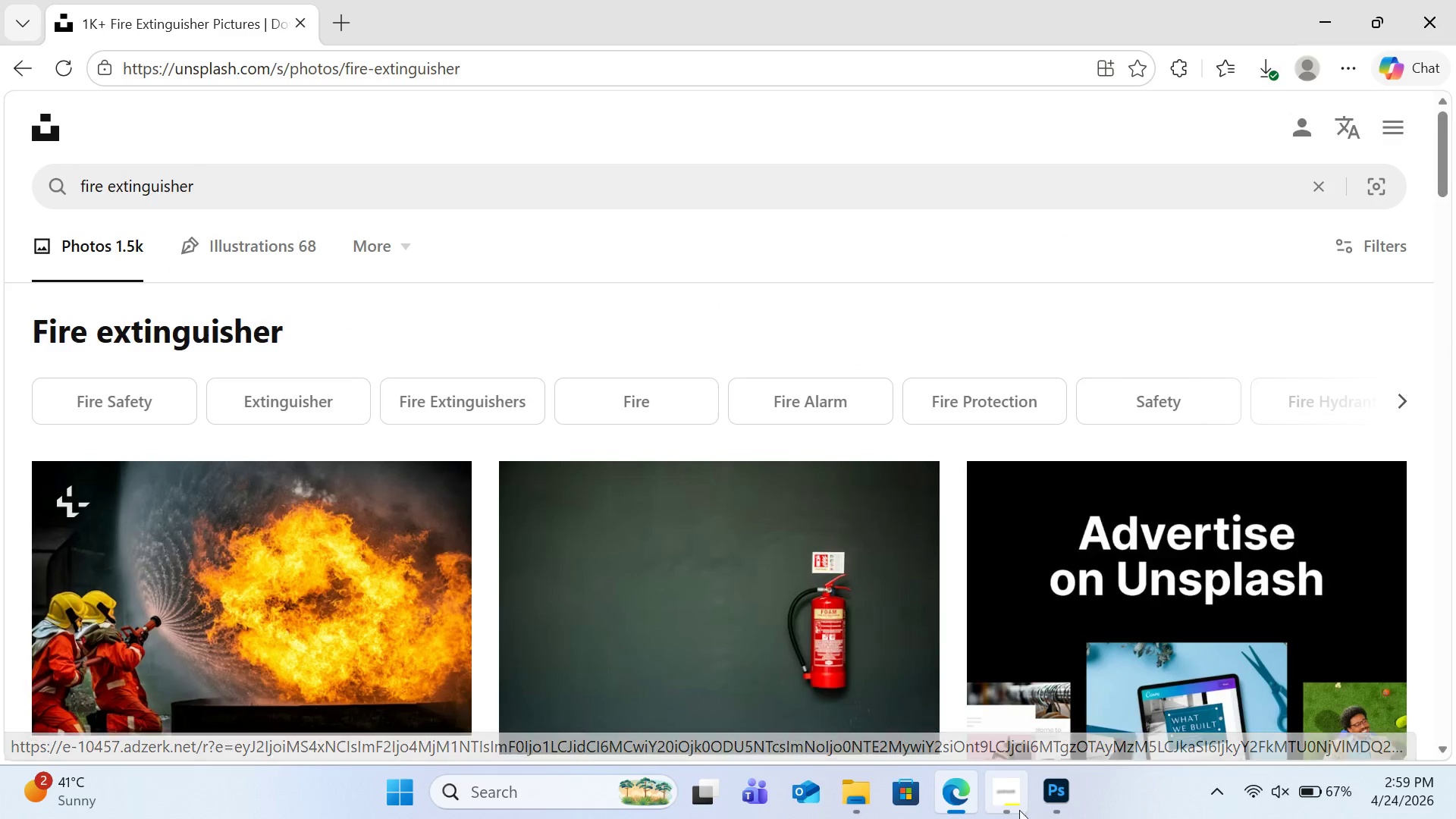 
left_click([1019, 801])